 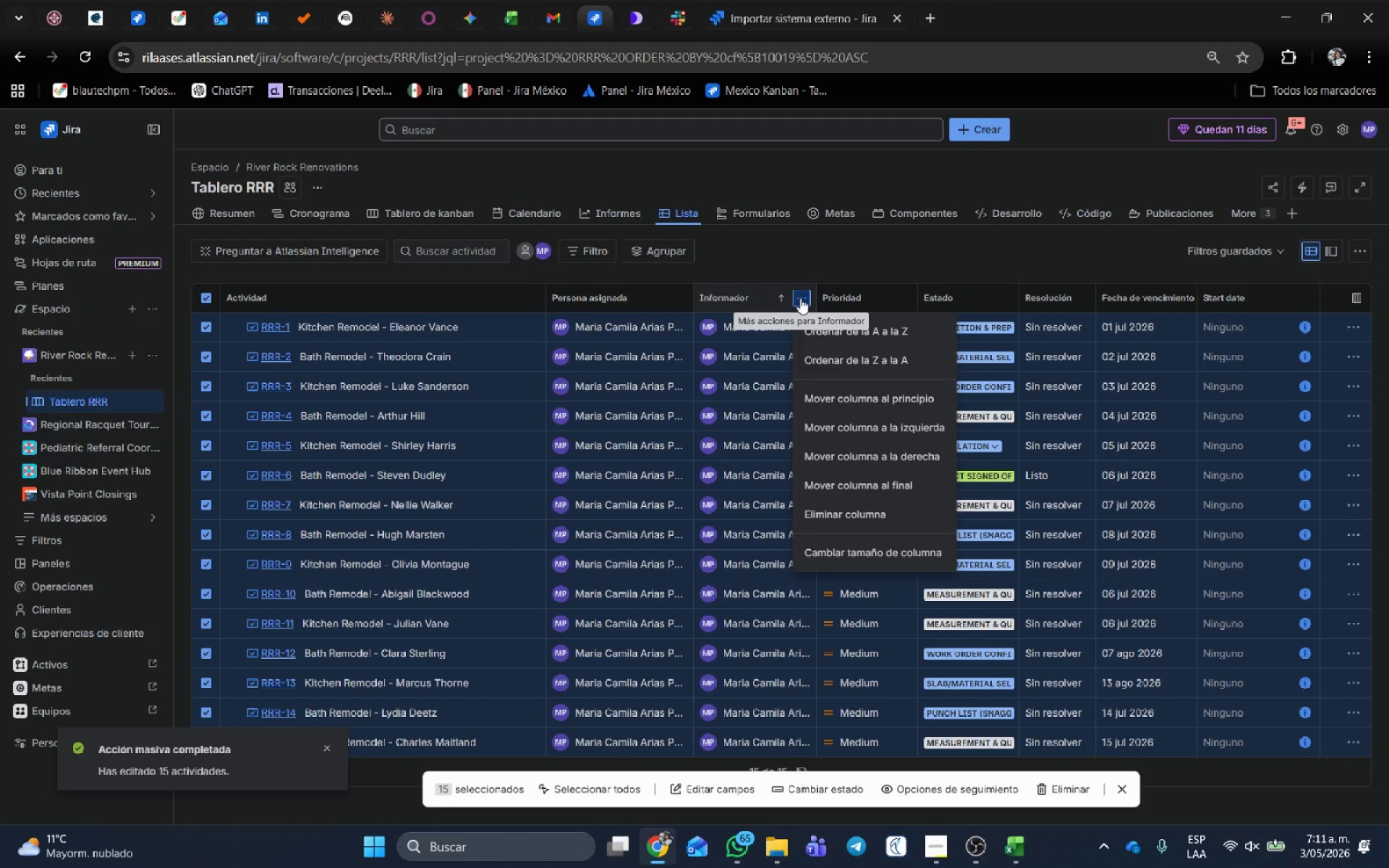 
left_click([208, 294])
 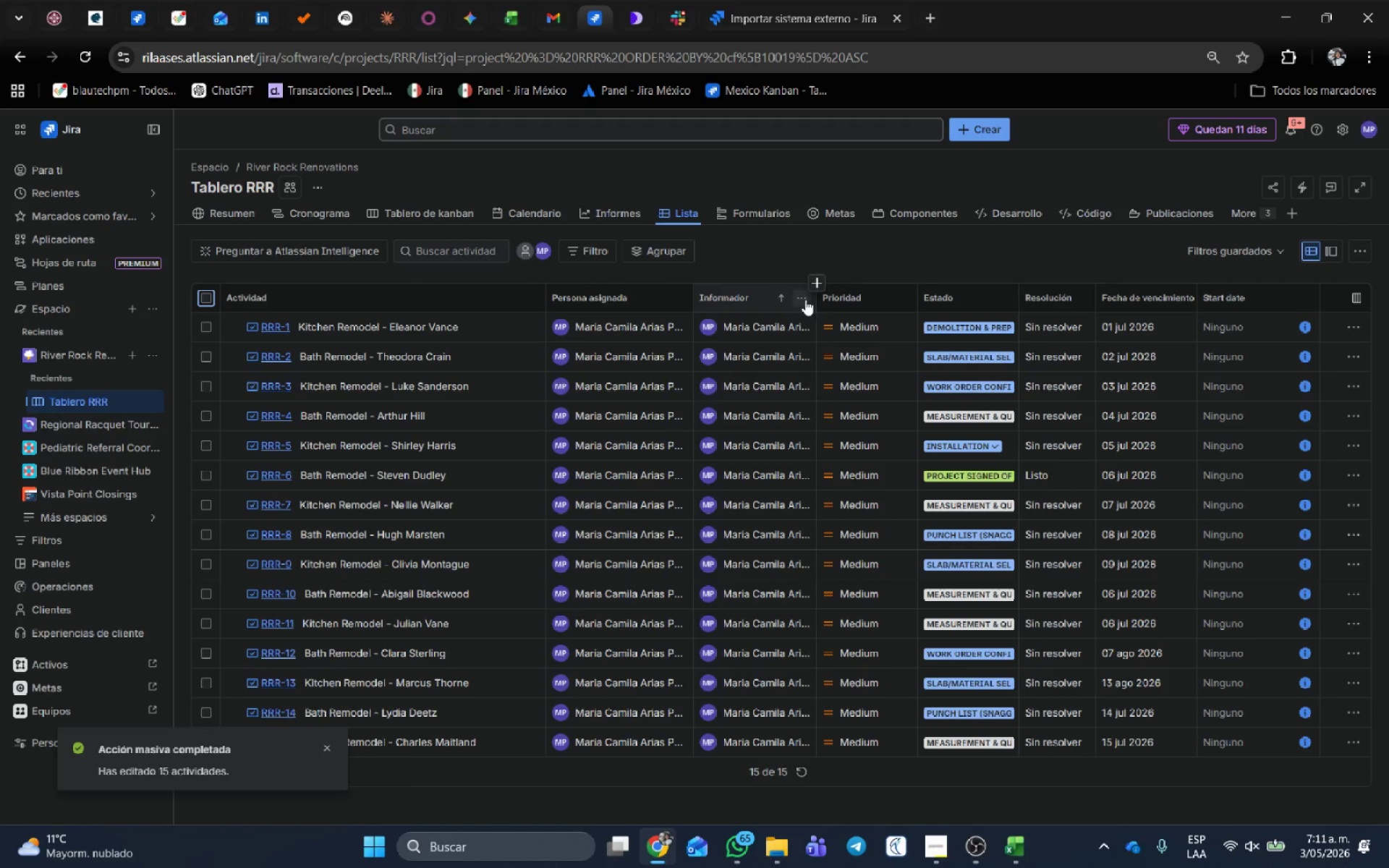 
left_click([799, 297])
 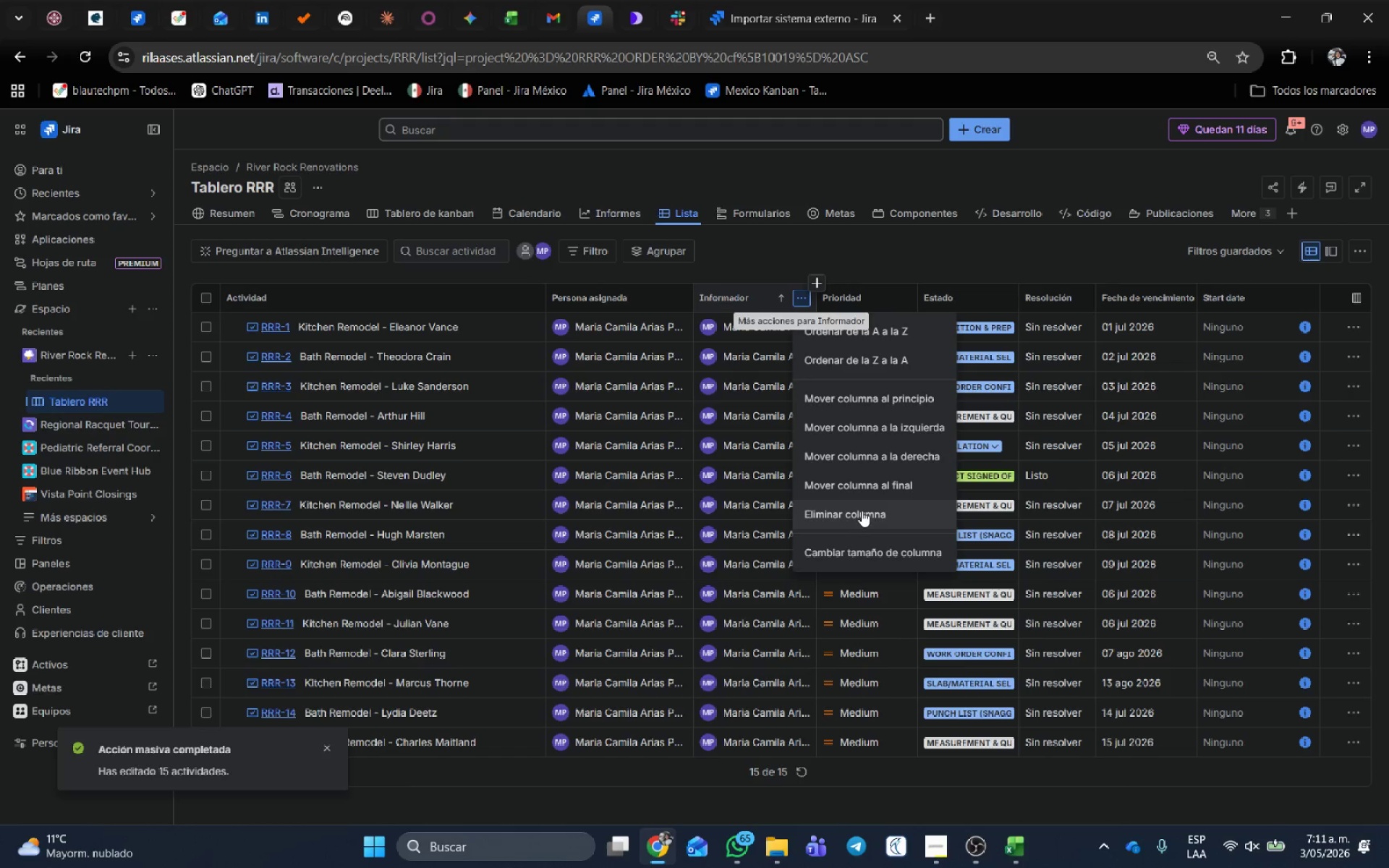 
left_click([862, 512])
 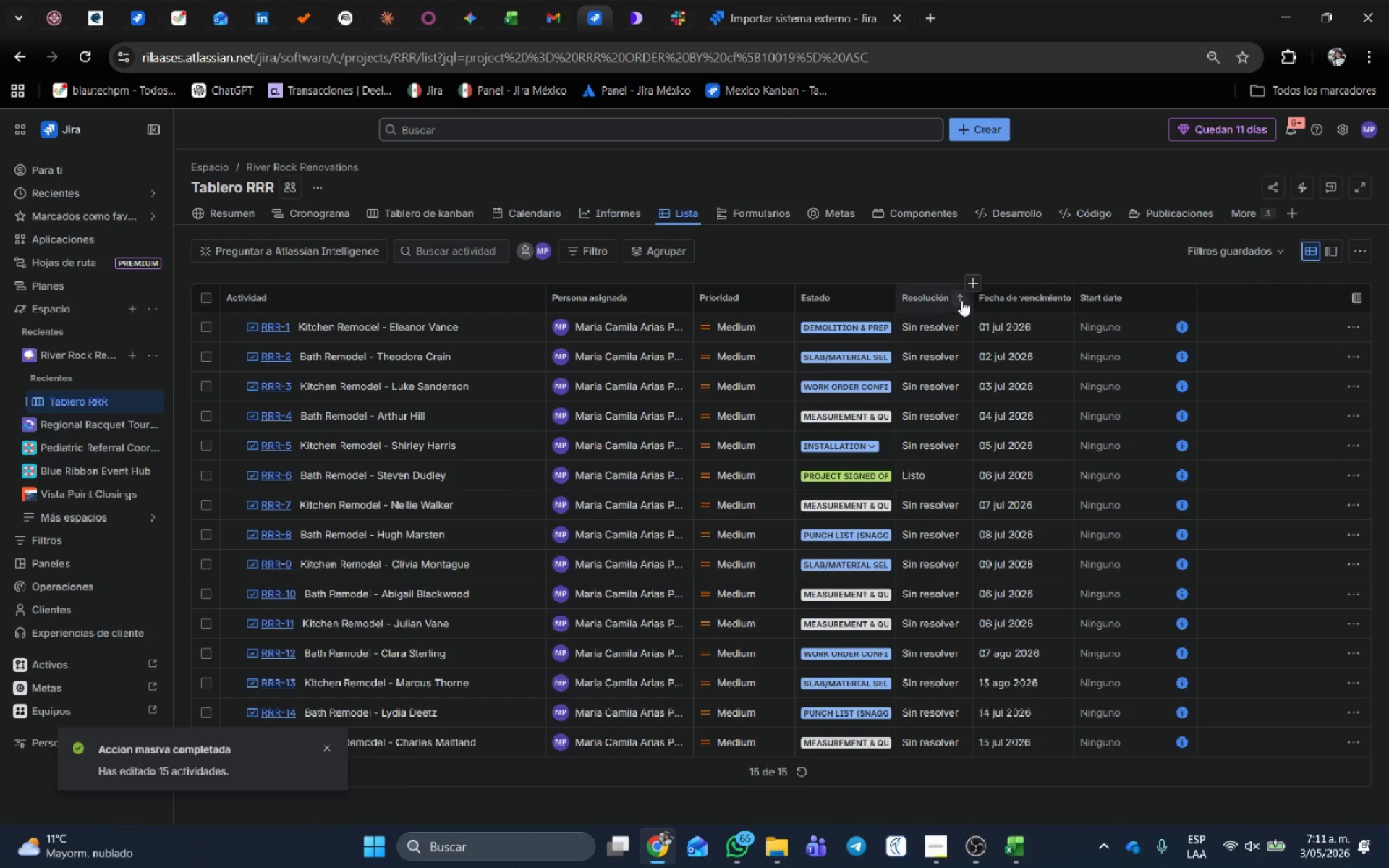 
left_click([1358, 297])
 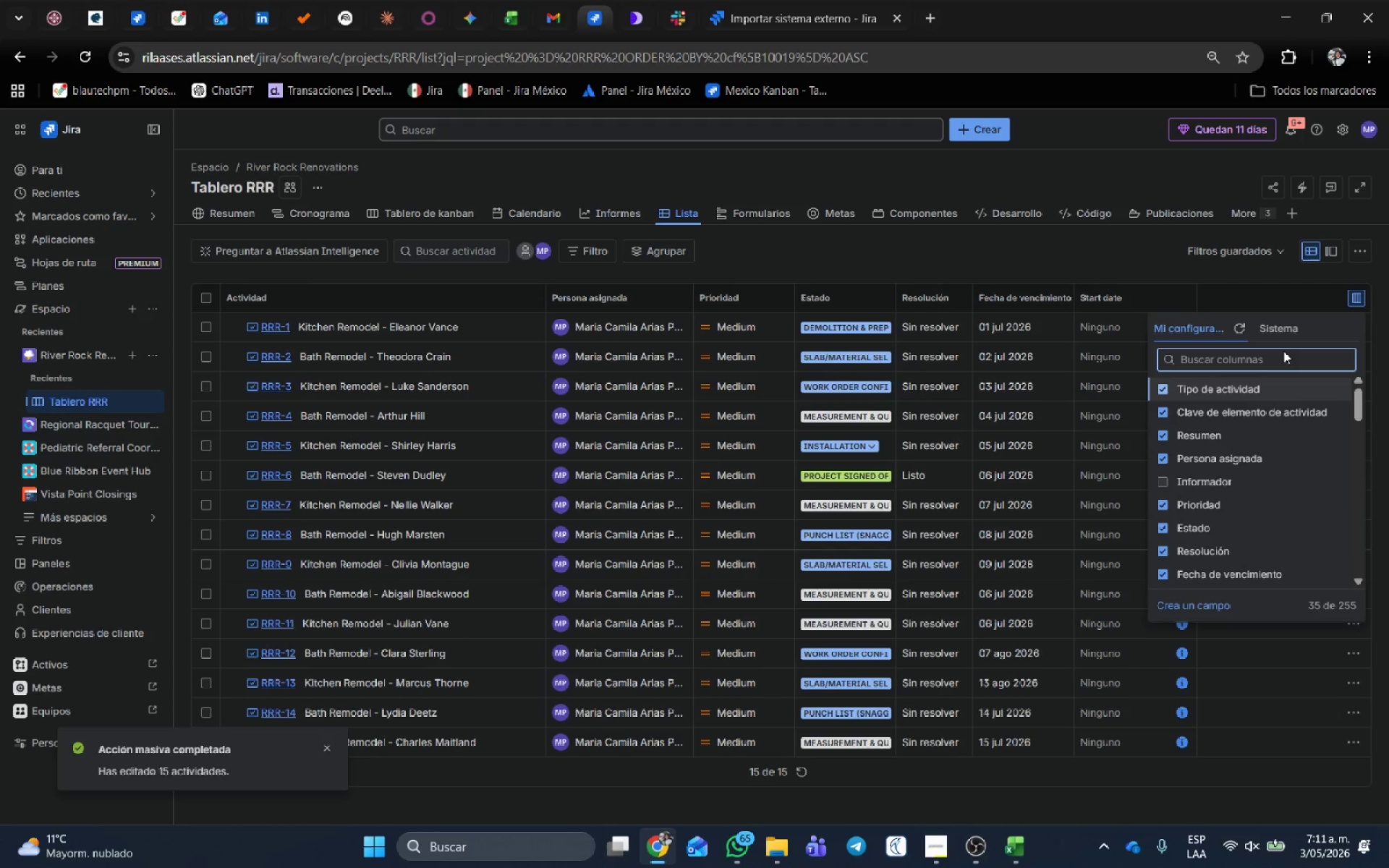 
wait(5.11)
 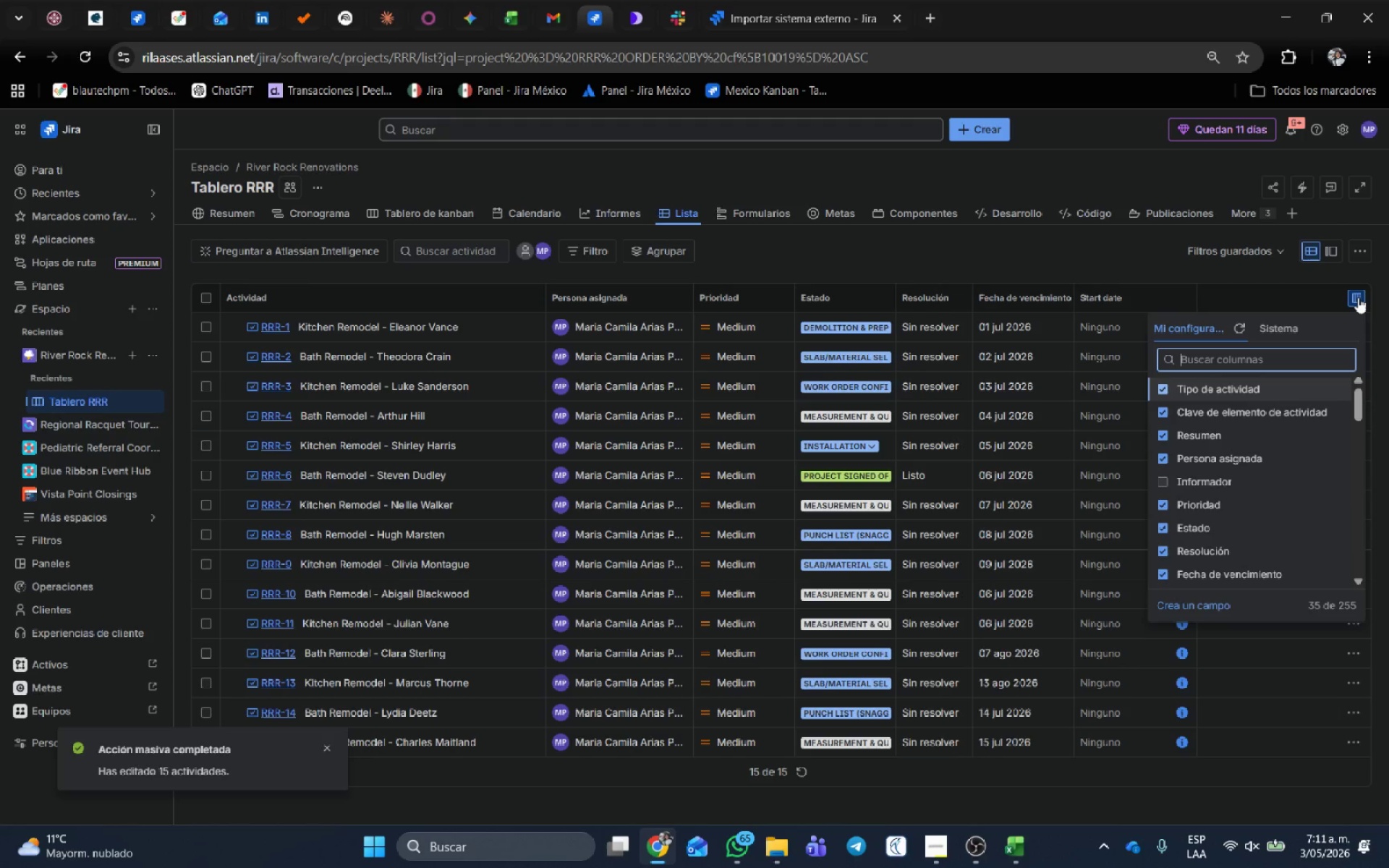 
scroll: coordinate [1306, 501], scroll_direction: down, amount: 1.0
 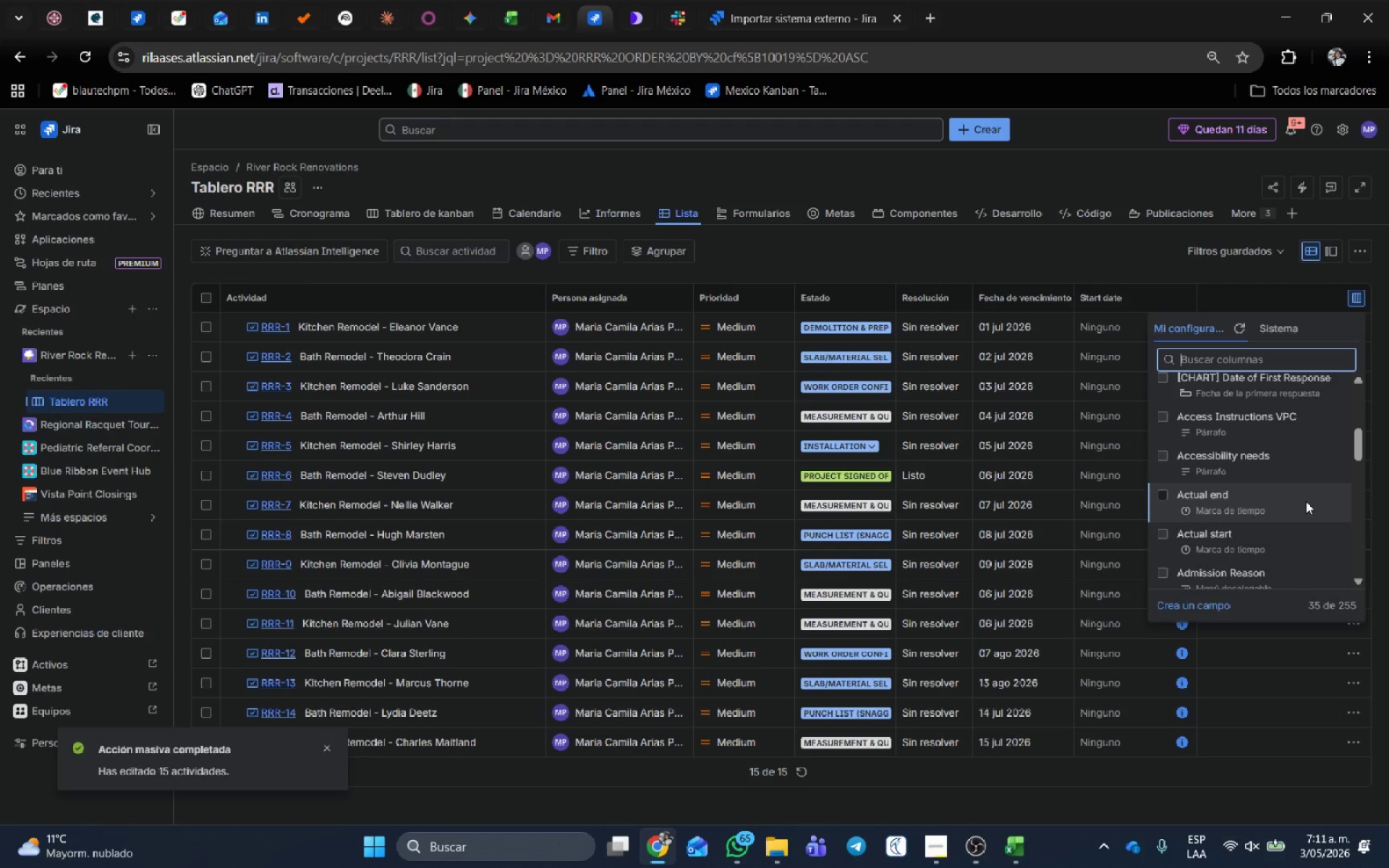 
scroll: coordinate [1281, 448], scroll_direction: up, amount: 1.0
 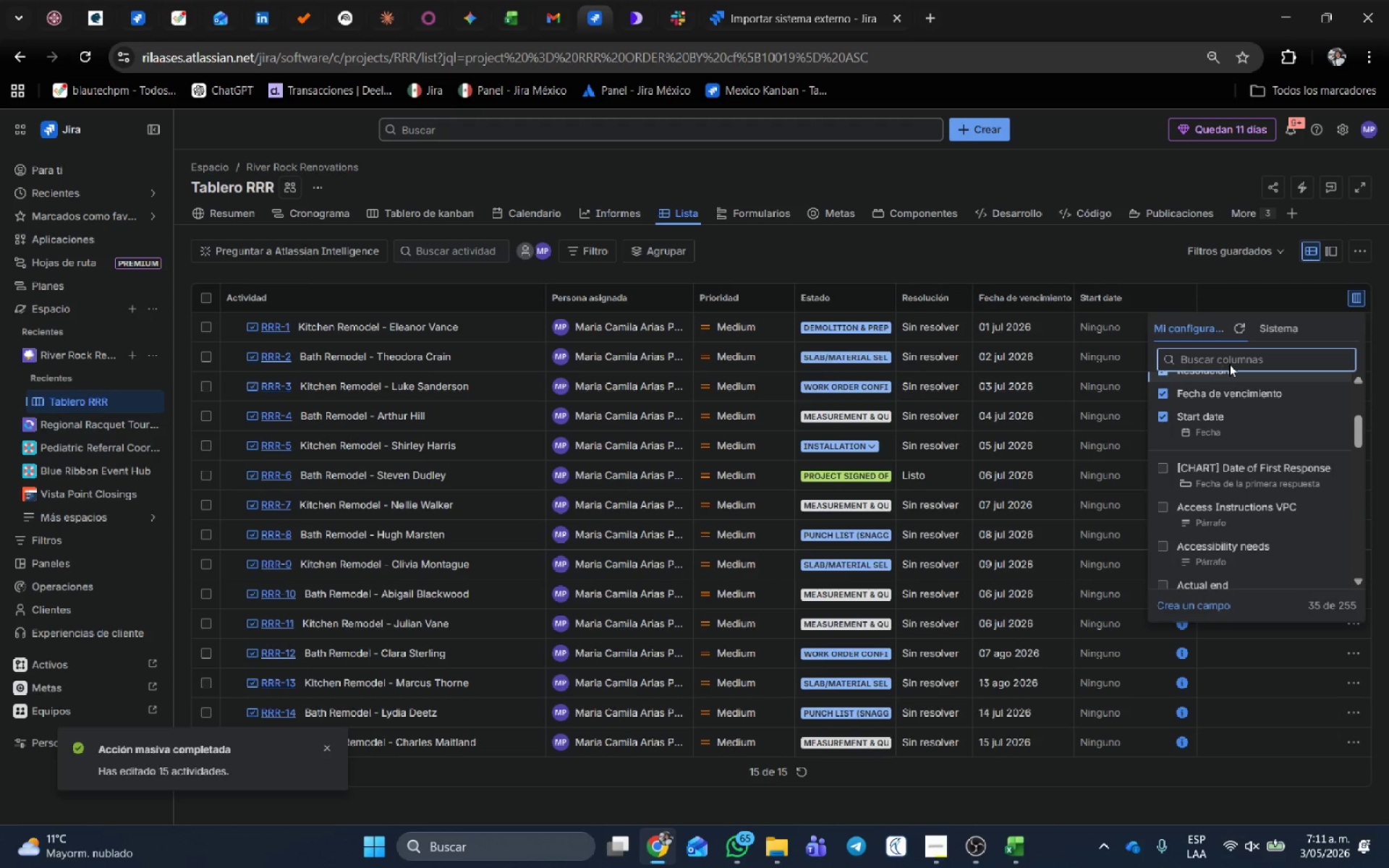 
type(type)
 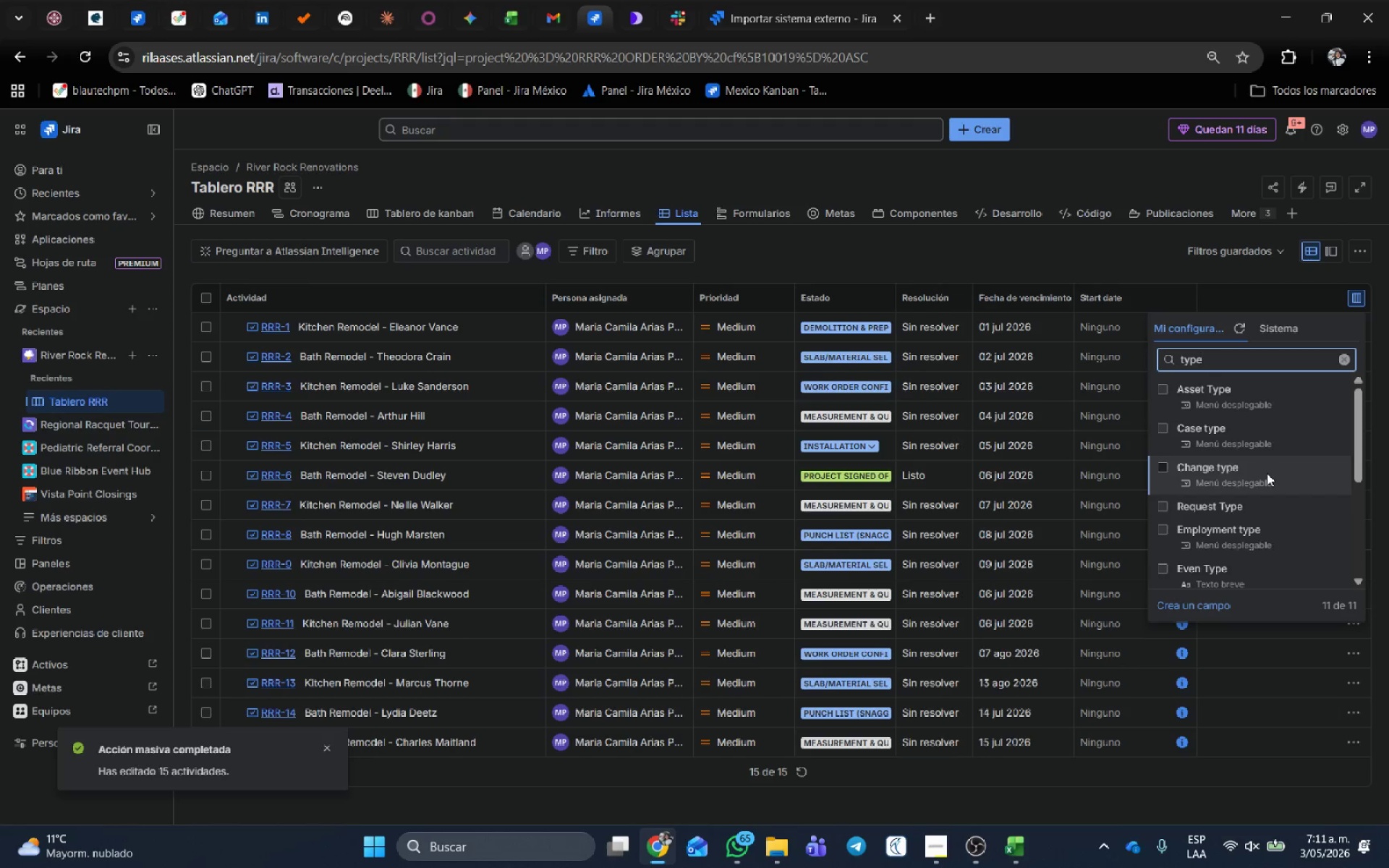 
scroll: coordinate [1273, 501], scroll_direction: down, amount: 1.0
 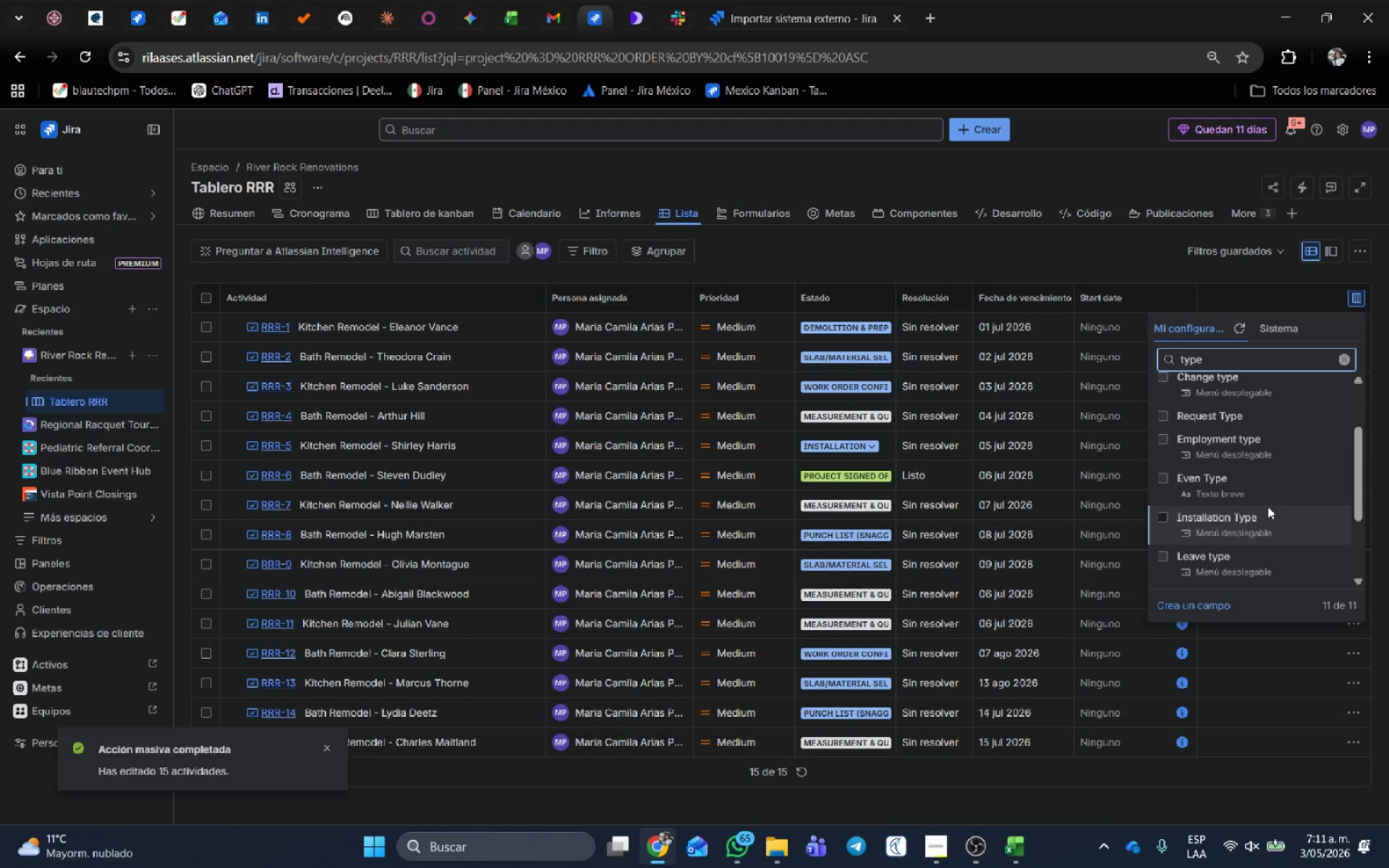 
left_click([1262, 525])
 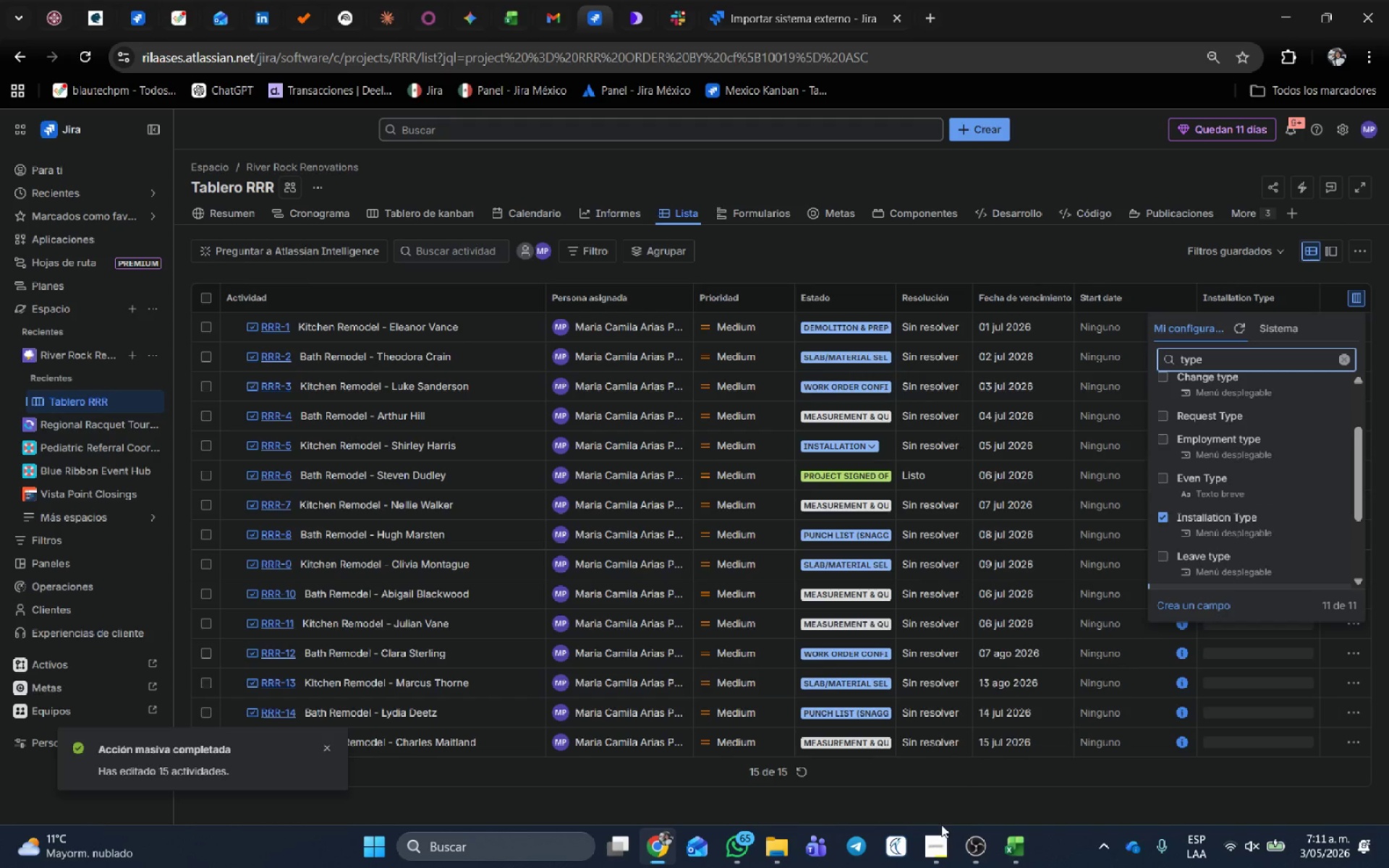 
left_click([939, 848])